 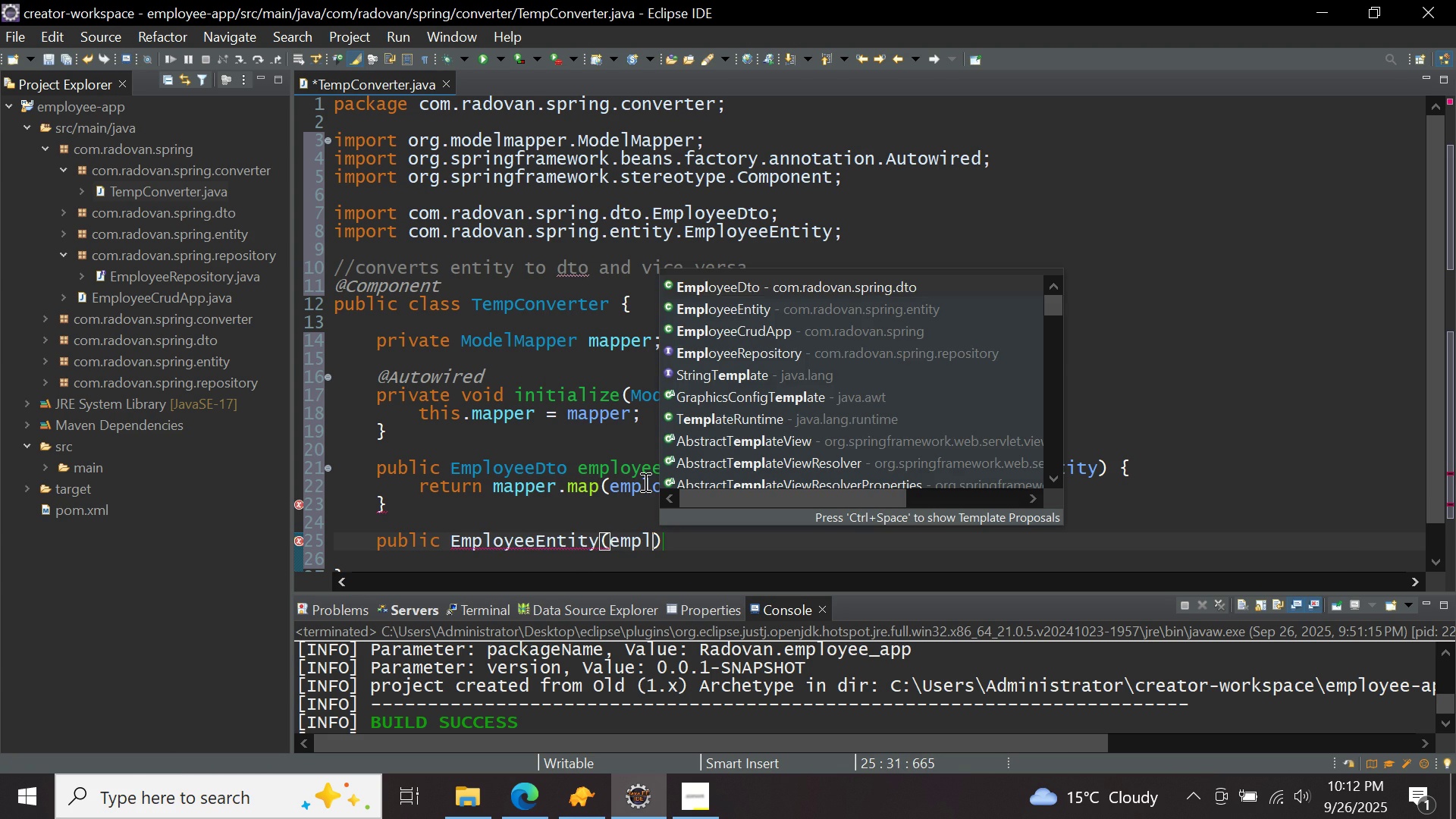 
key(Control+ControlLeft)
 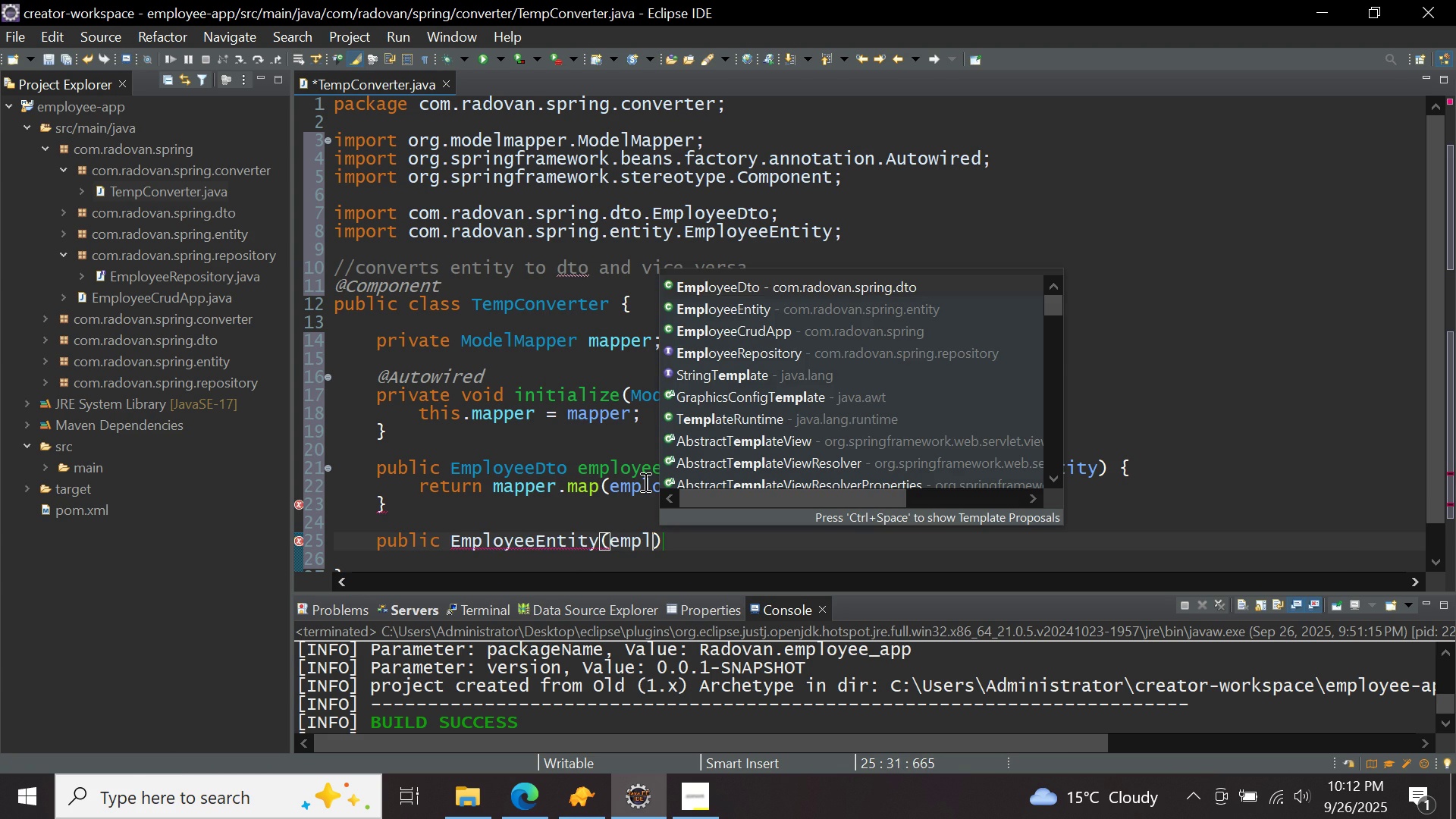 
key(Control+Space)
 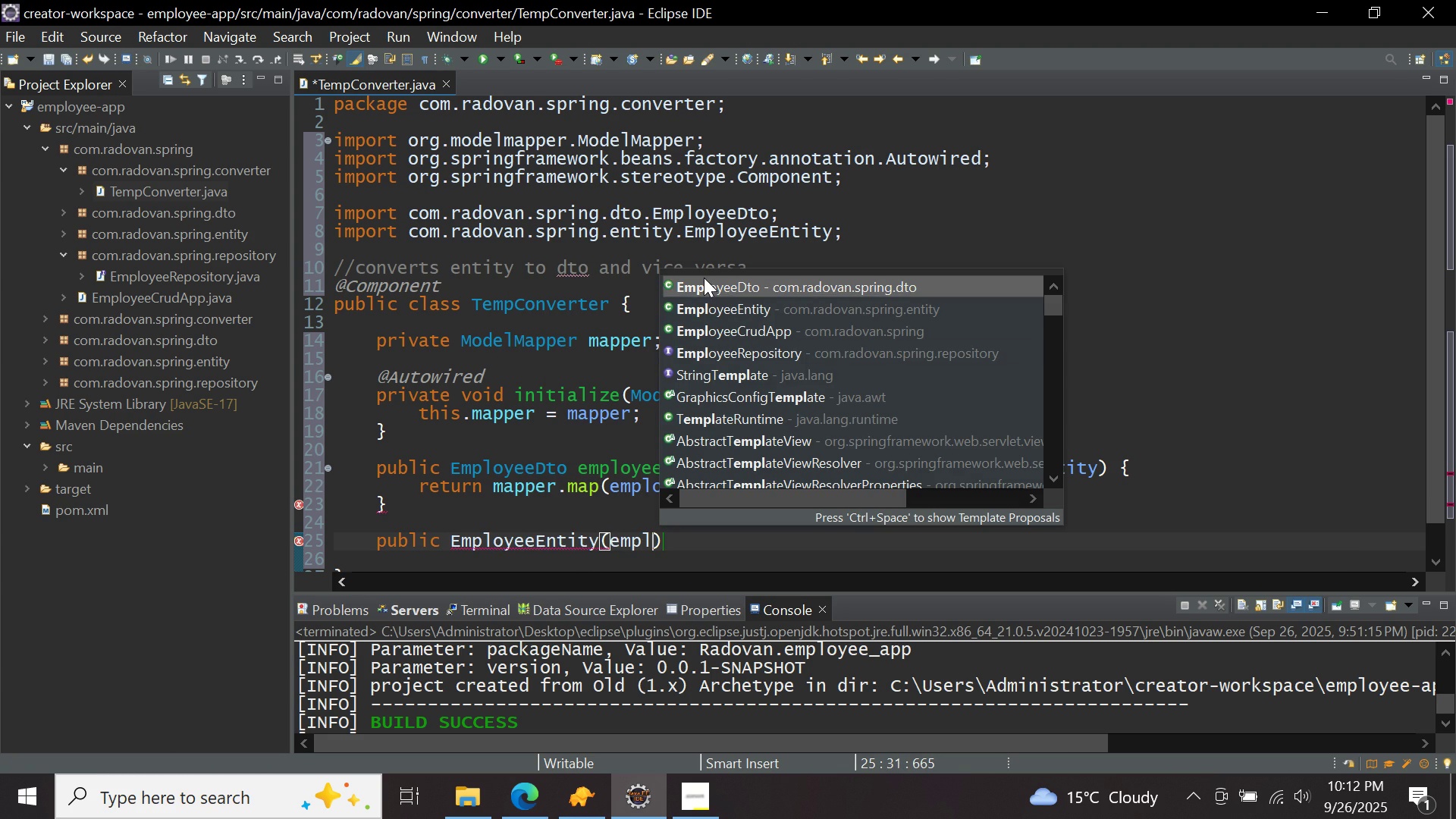 
double_click([704, 278])
 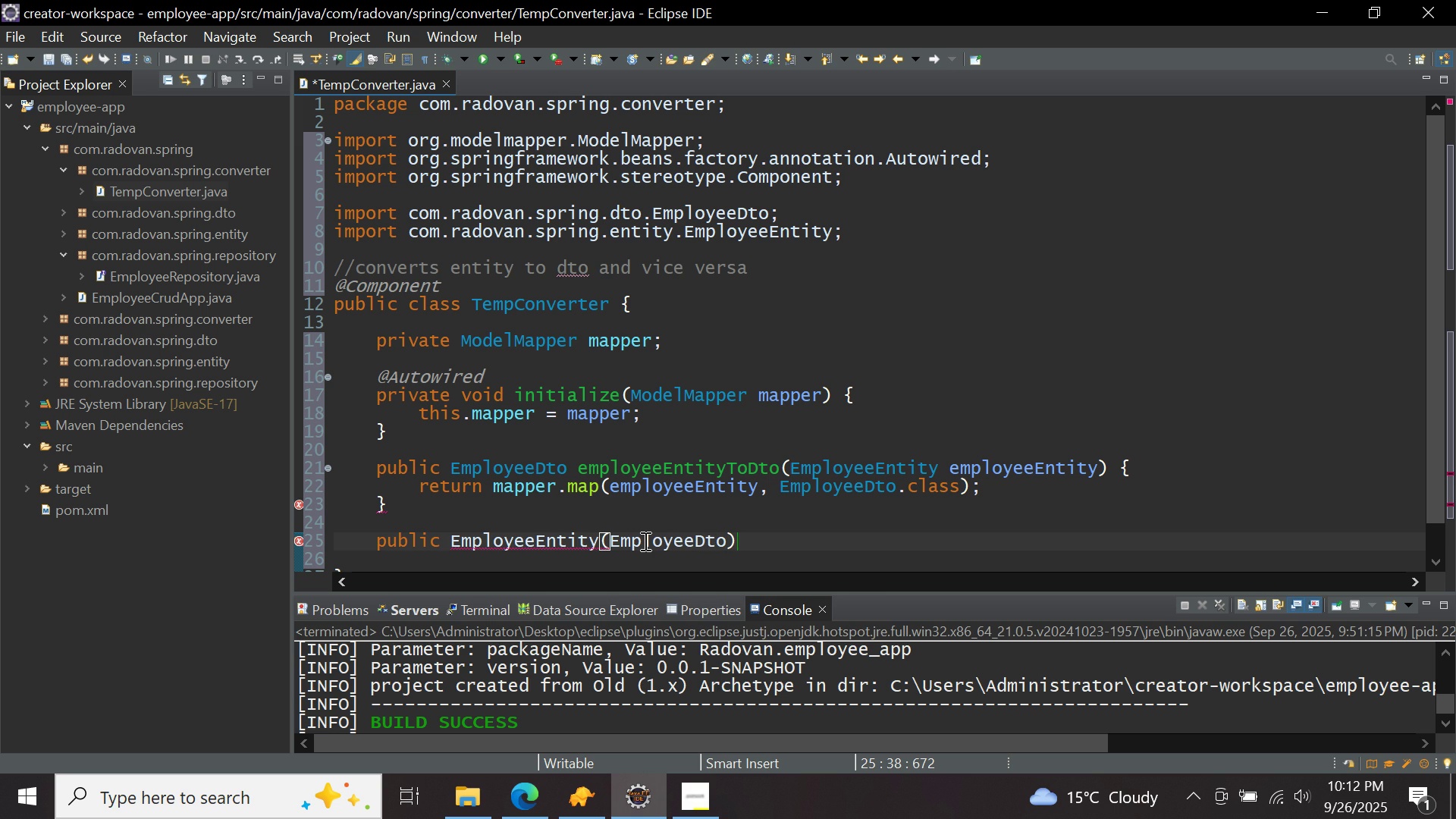 
key(Space)
 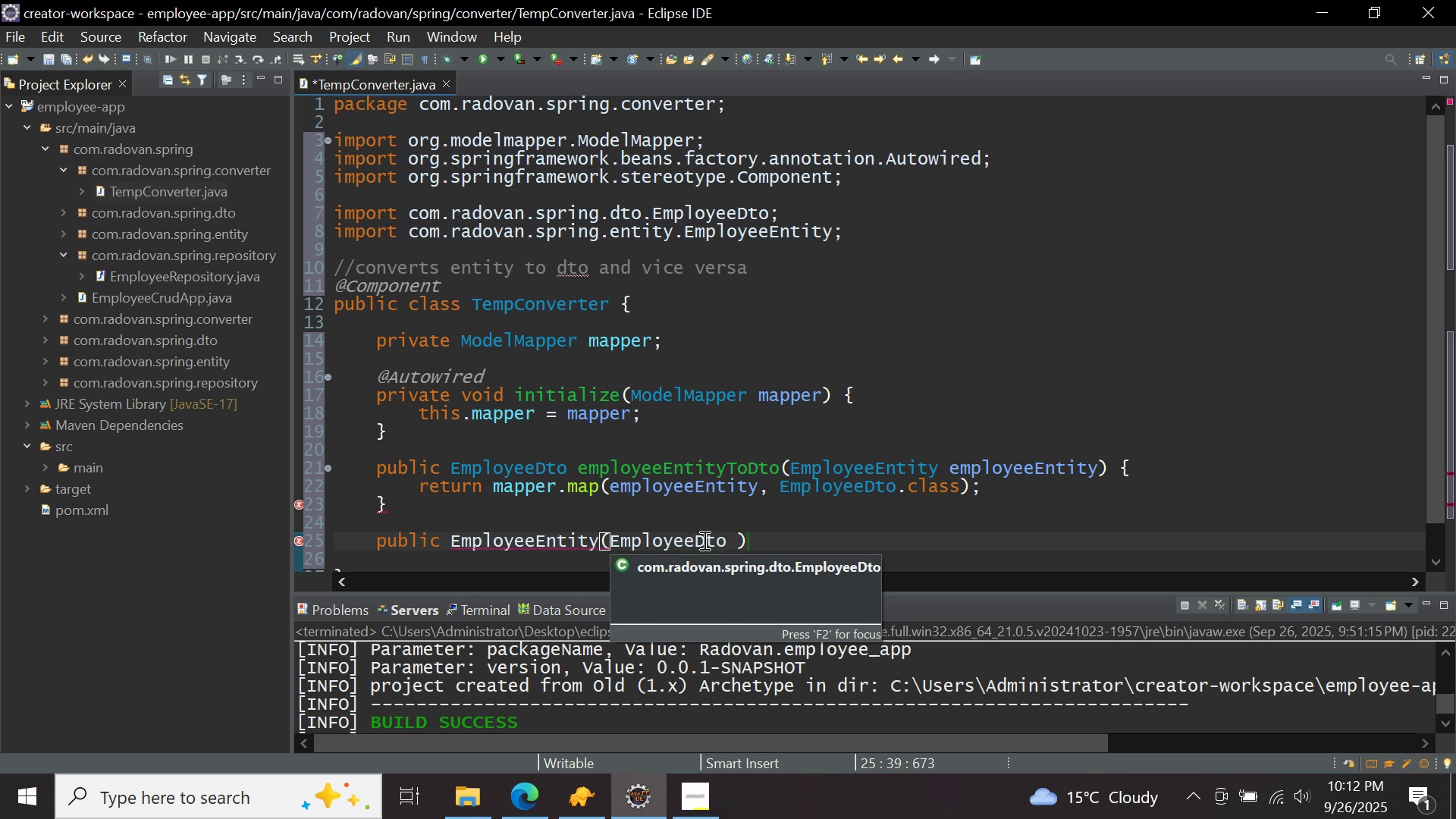 
key(Control+ControlLeft)
 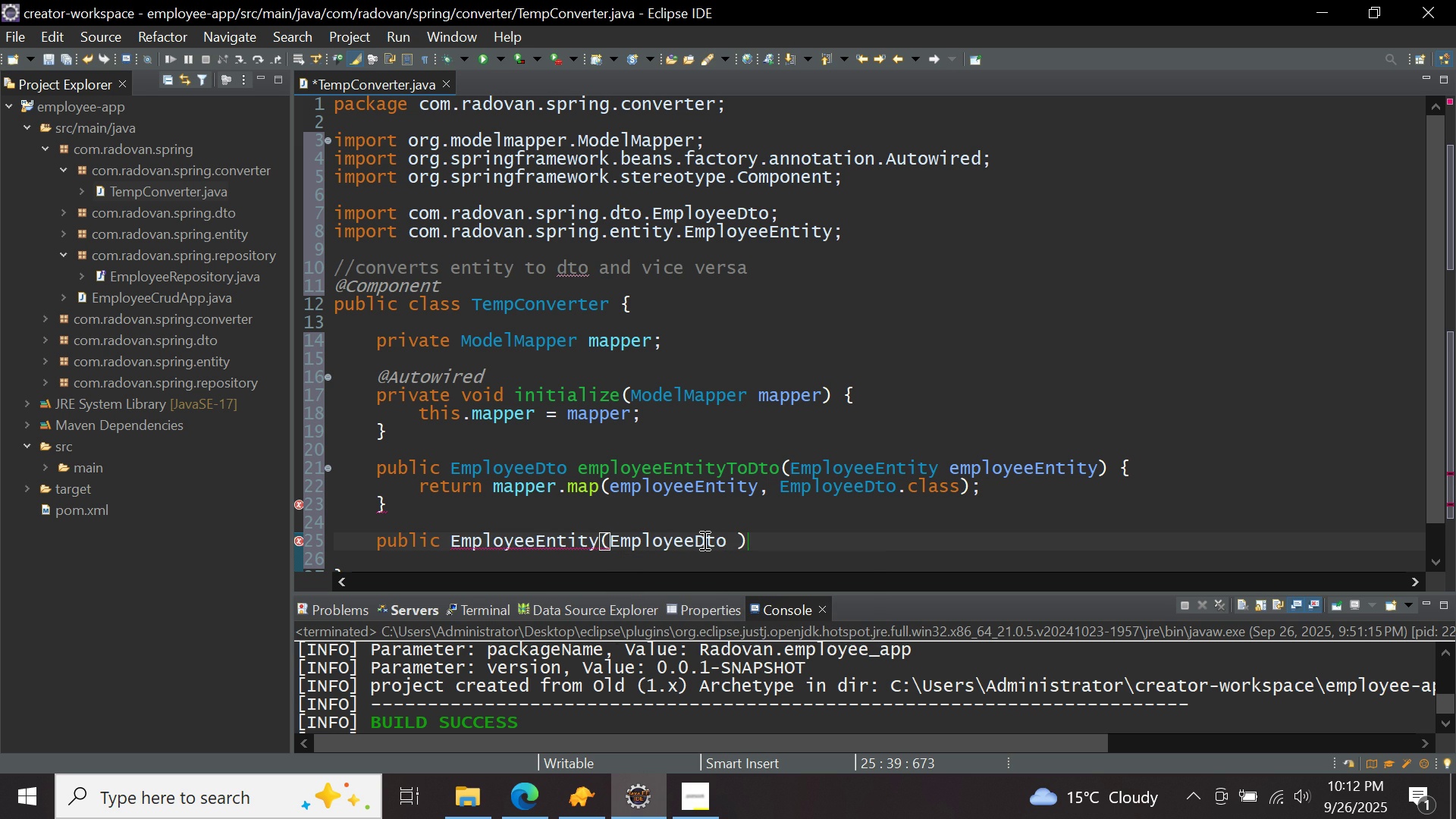 
key(Control+Space)
 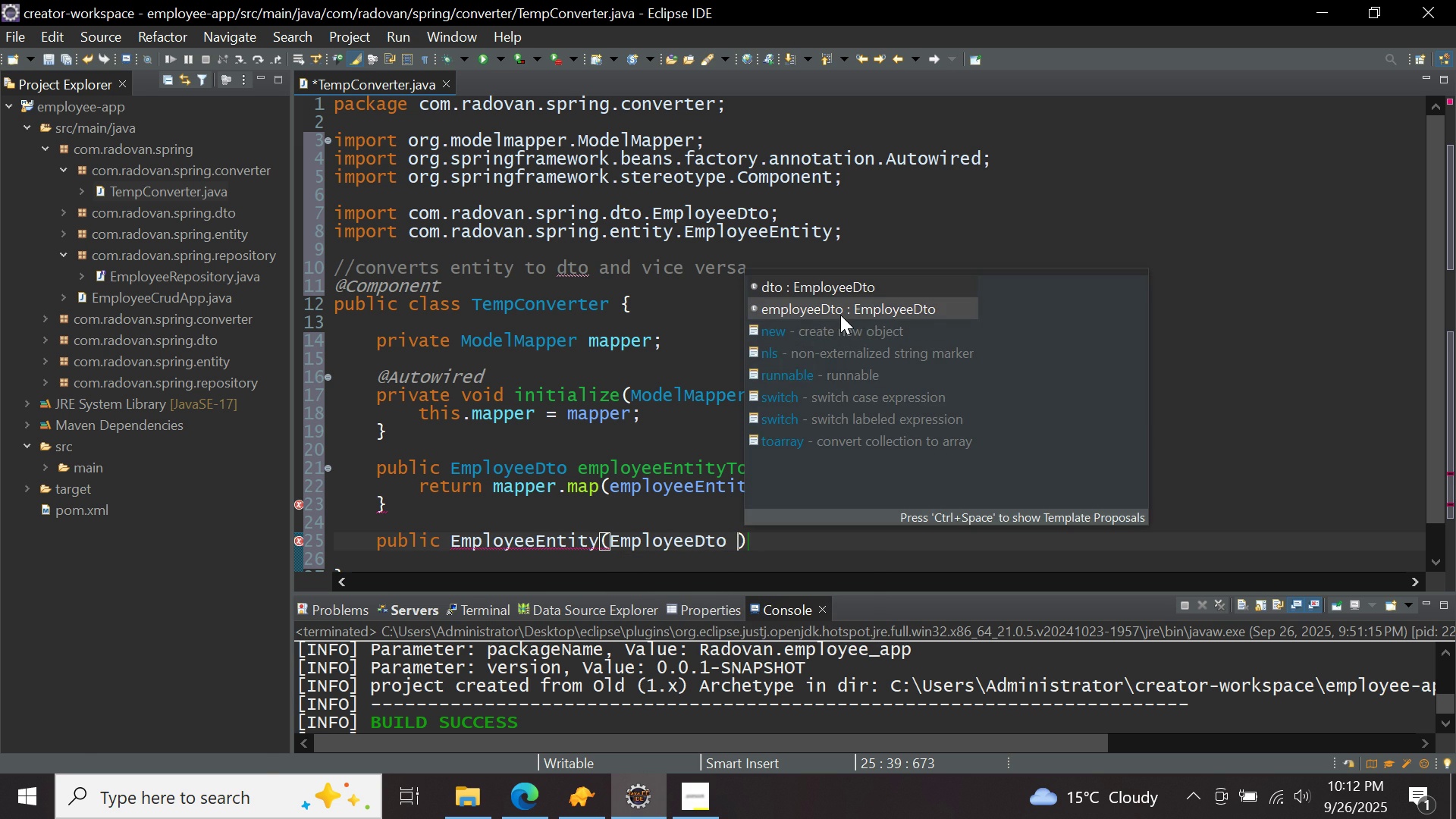 
double_click([840, 315])
 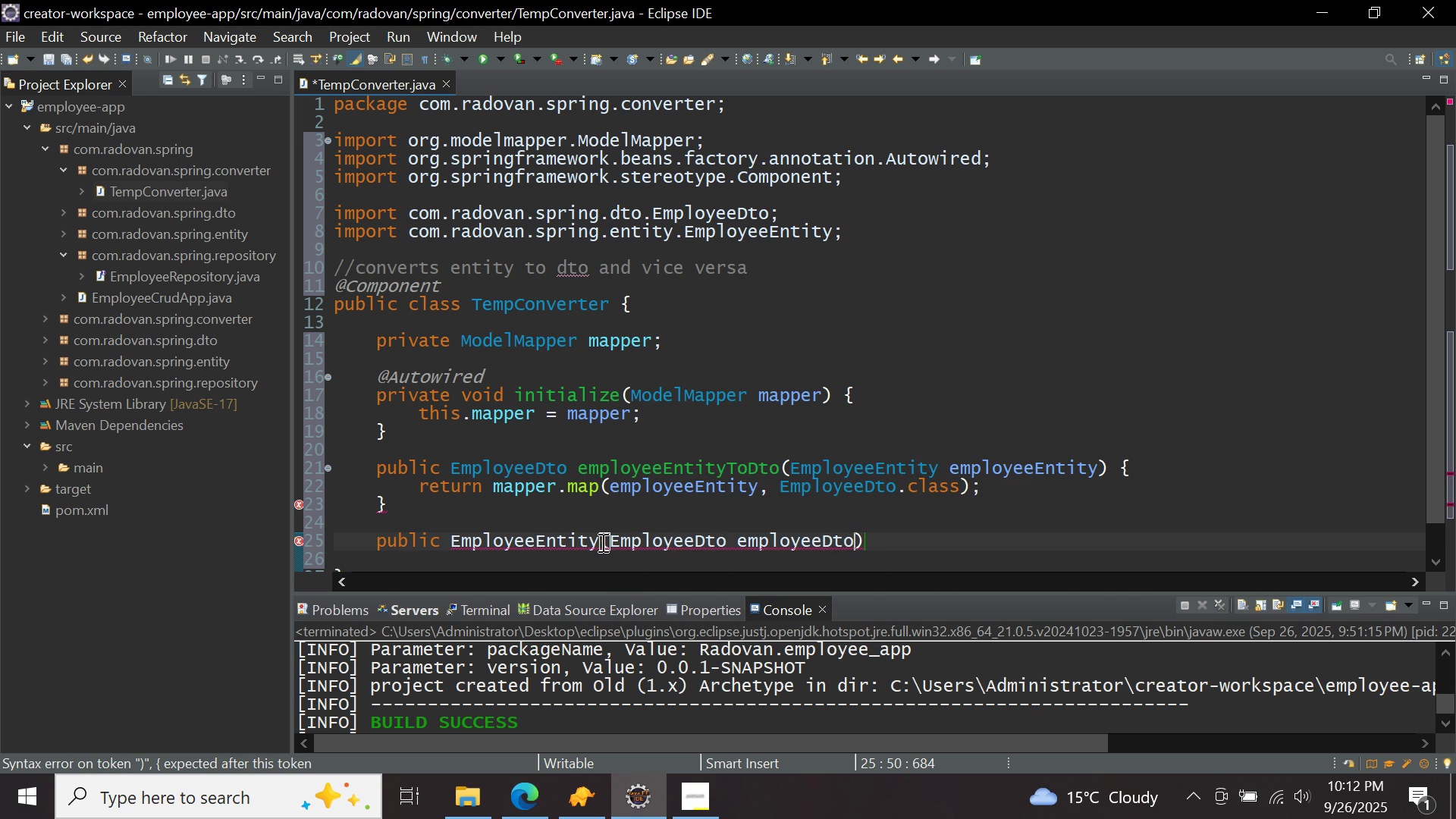 
left_click([598, 542])
 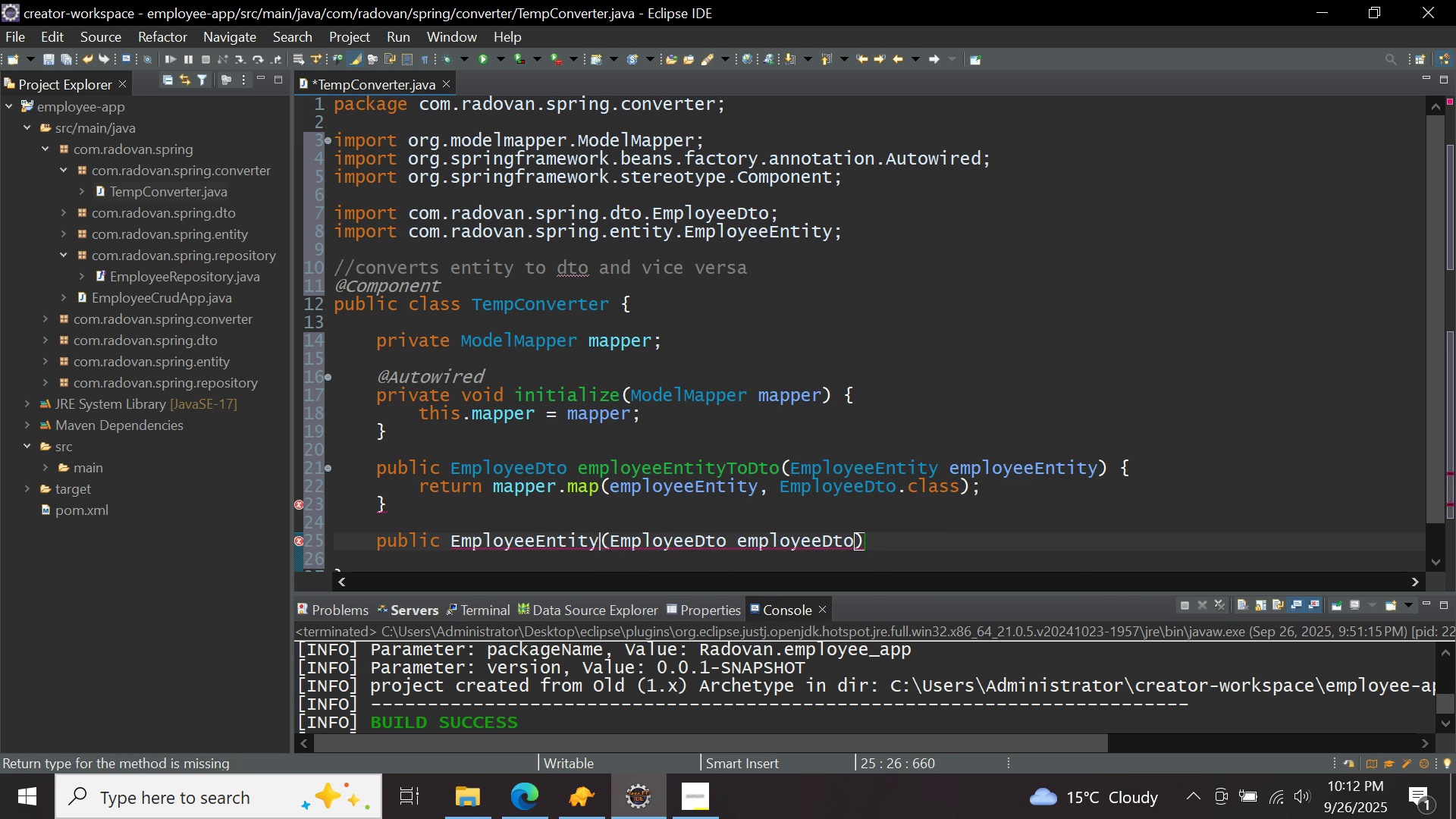 
type( employeeDtoToEntity)
 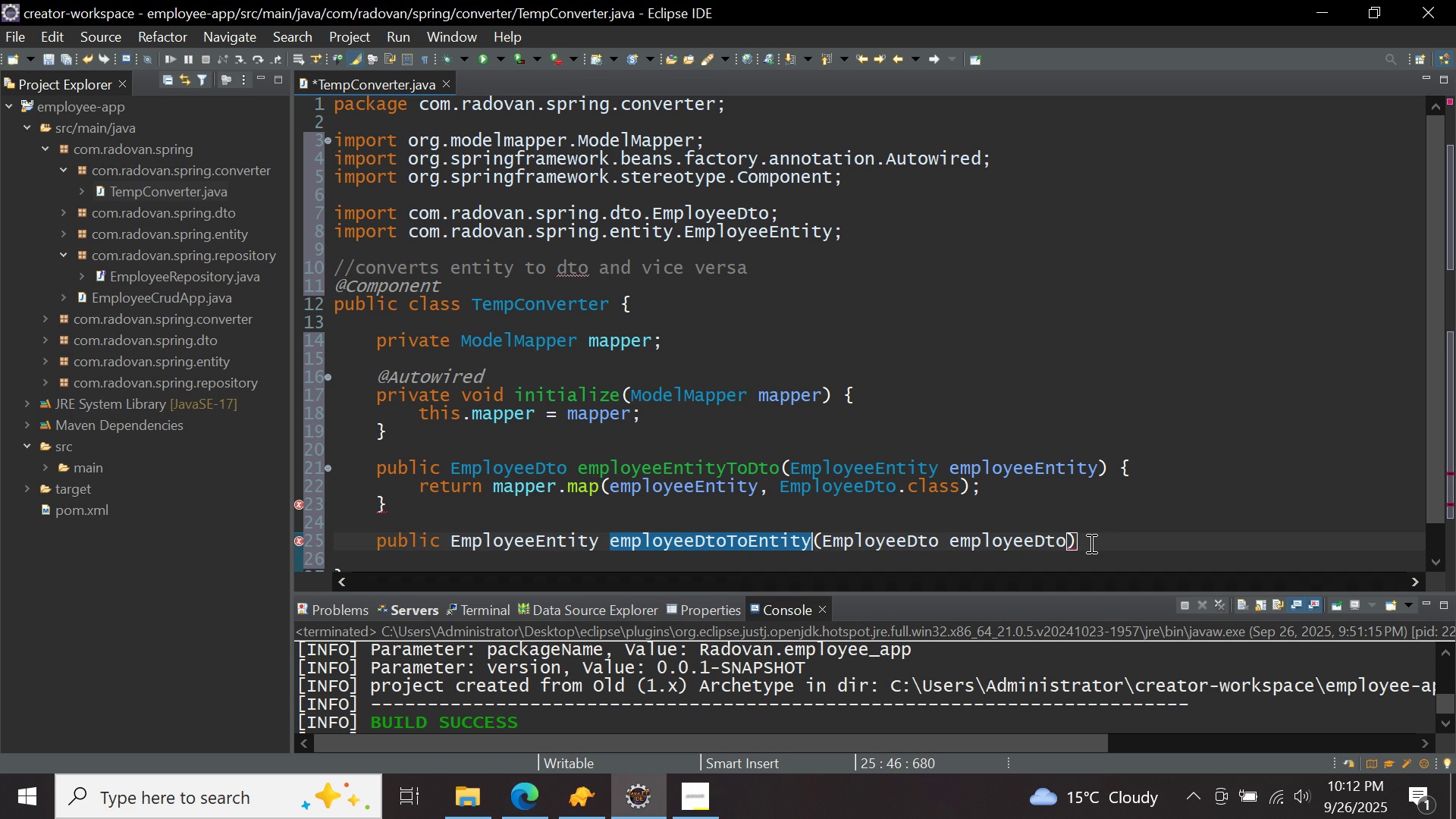 
left_click([1093, 541])